 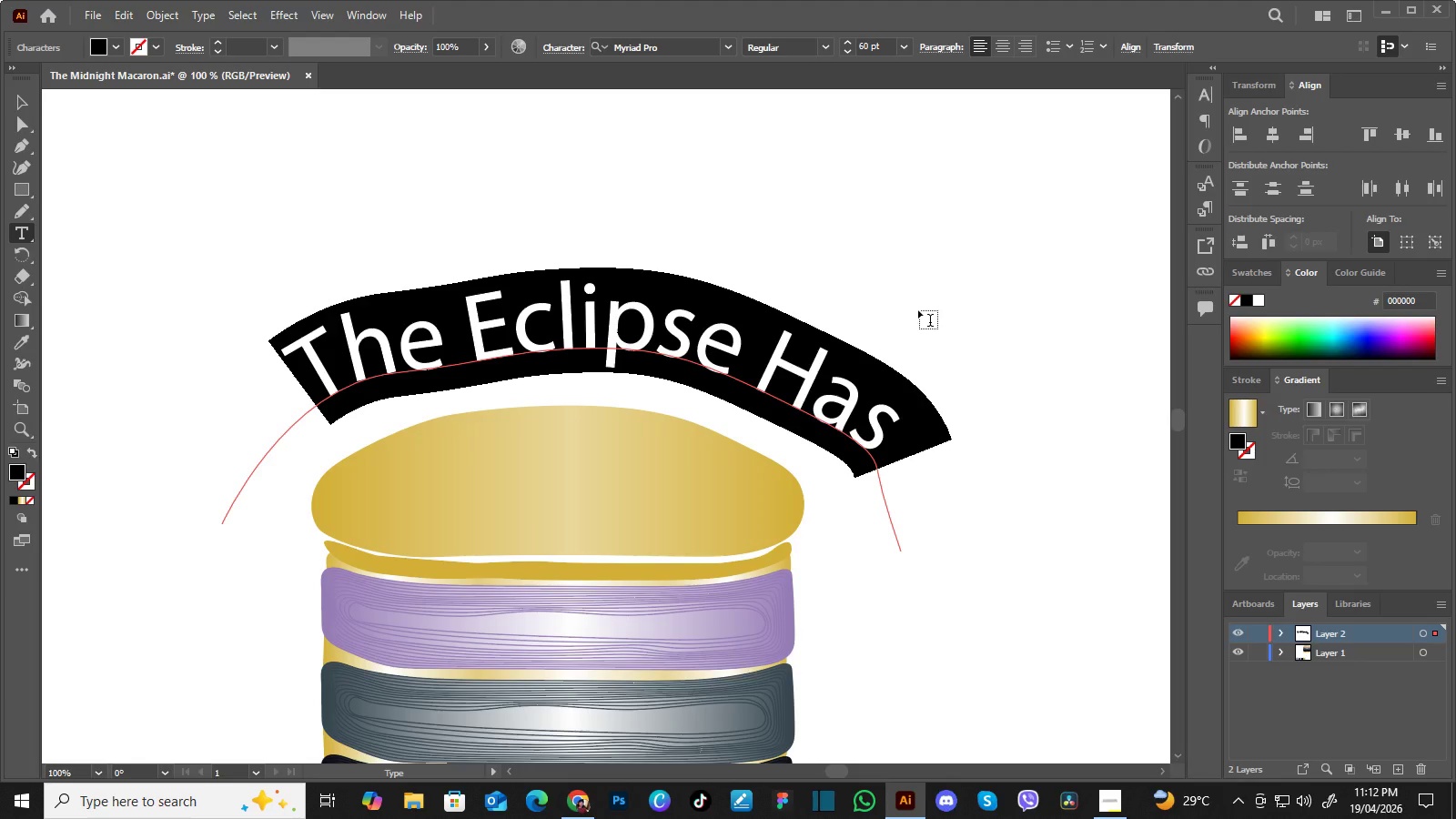 
key(Control+Z)
 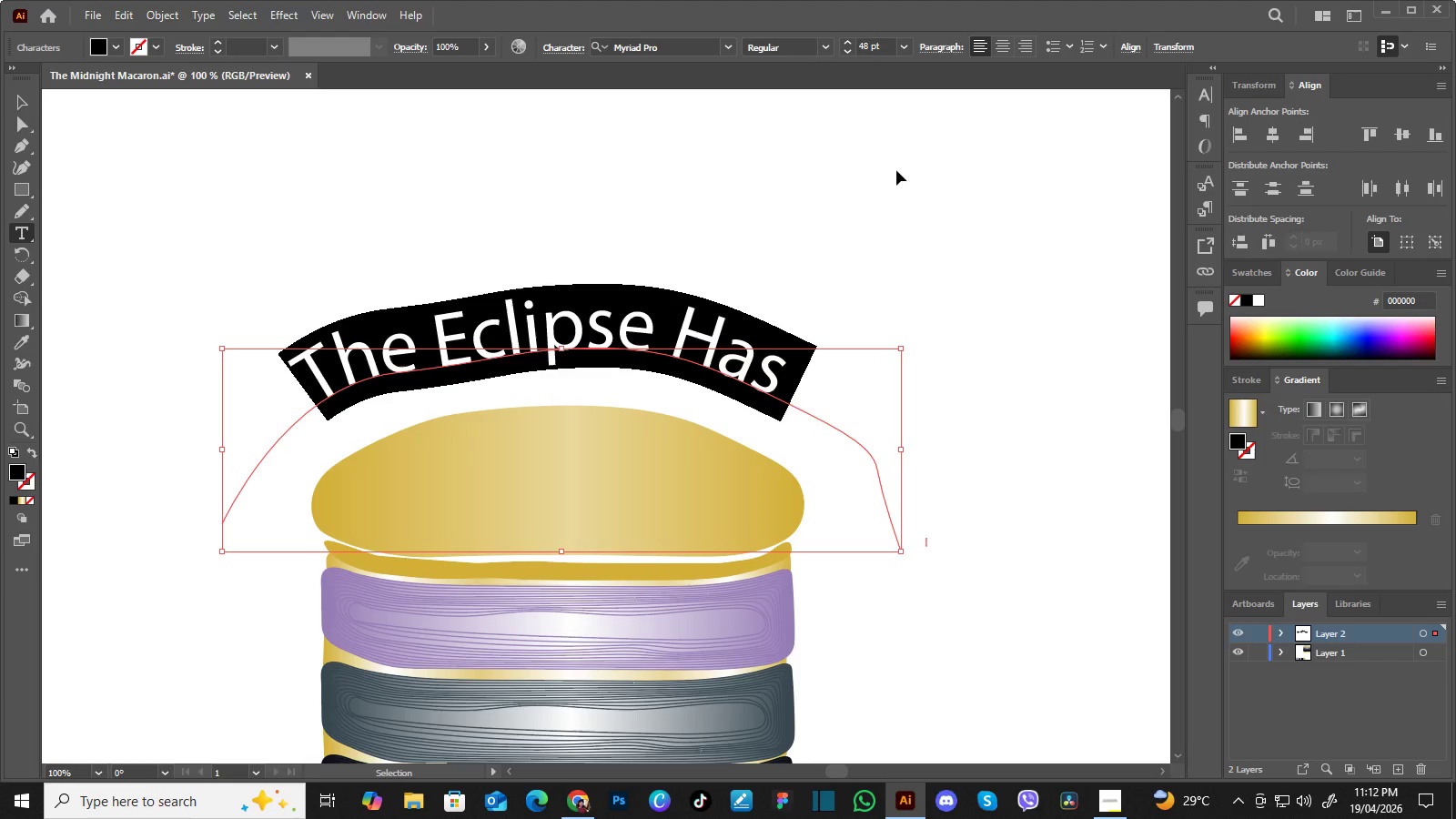 
key(Control+Z)
 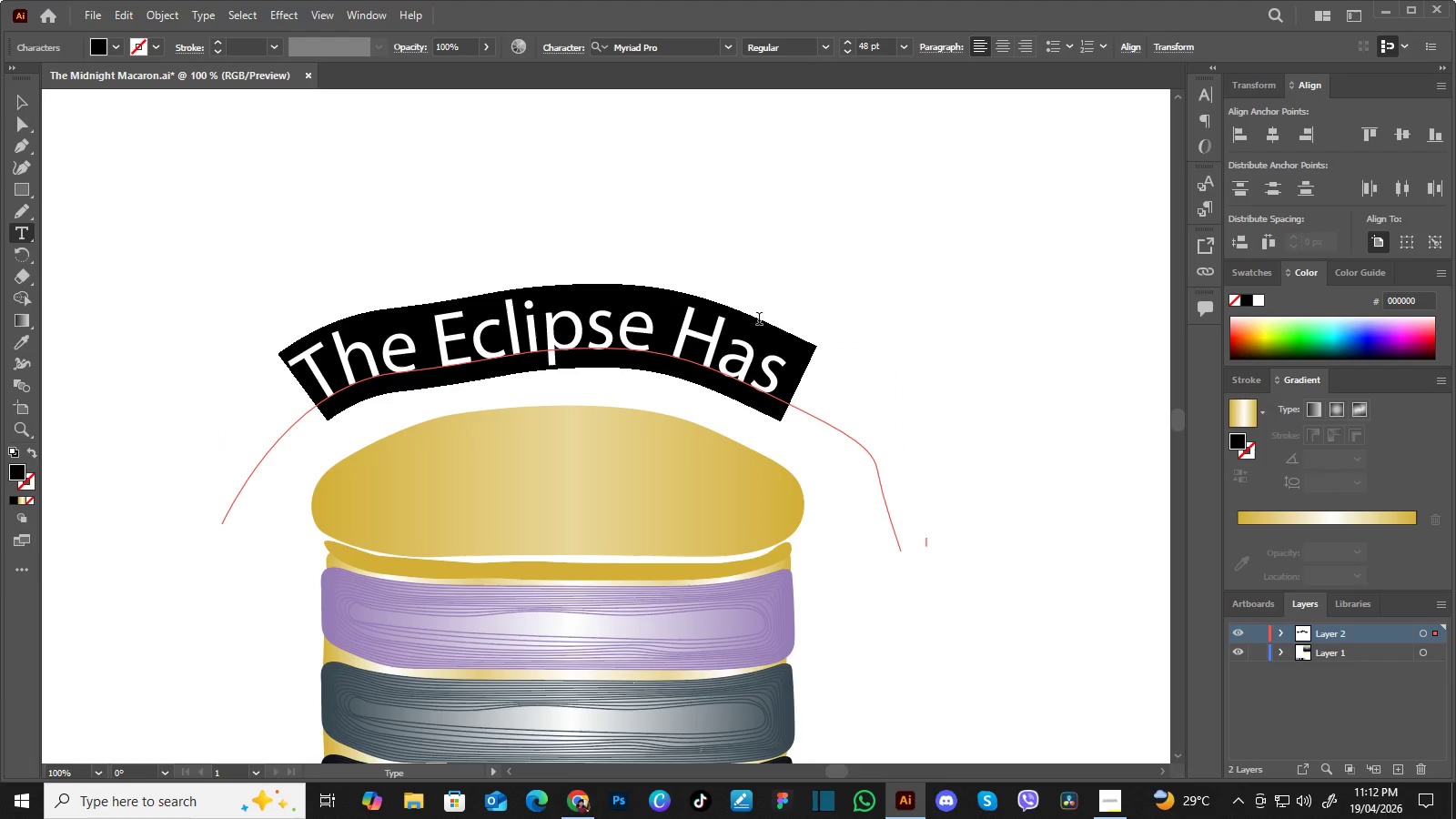 
key(Control+Z)
 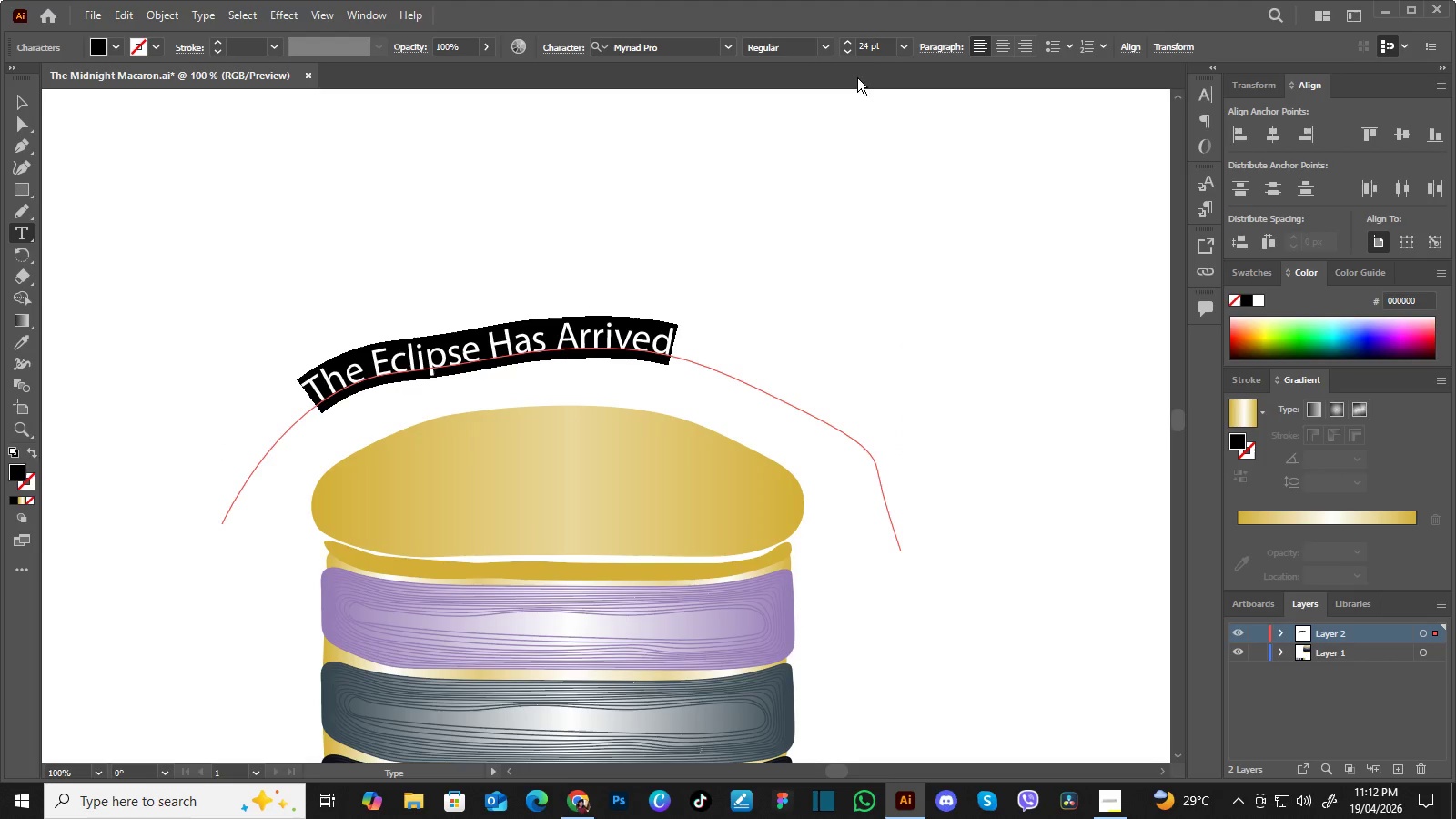 
left_click([905, 45])
 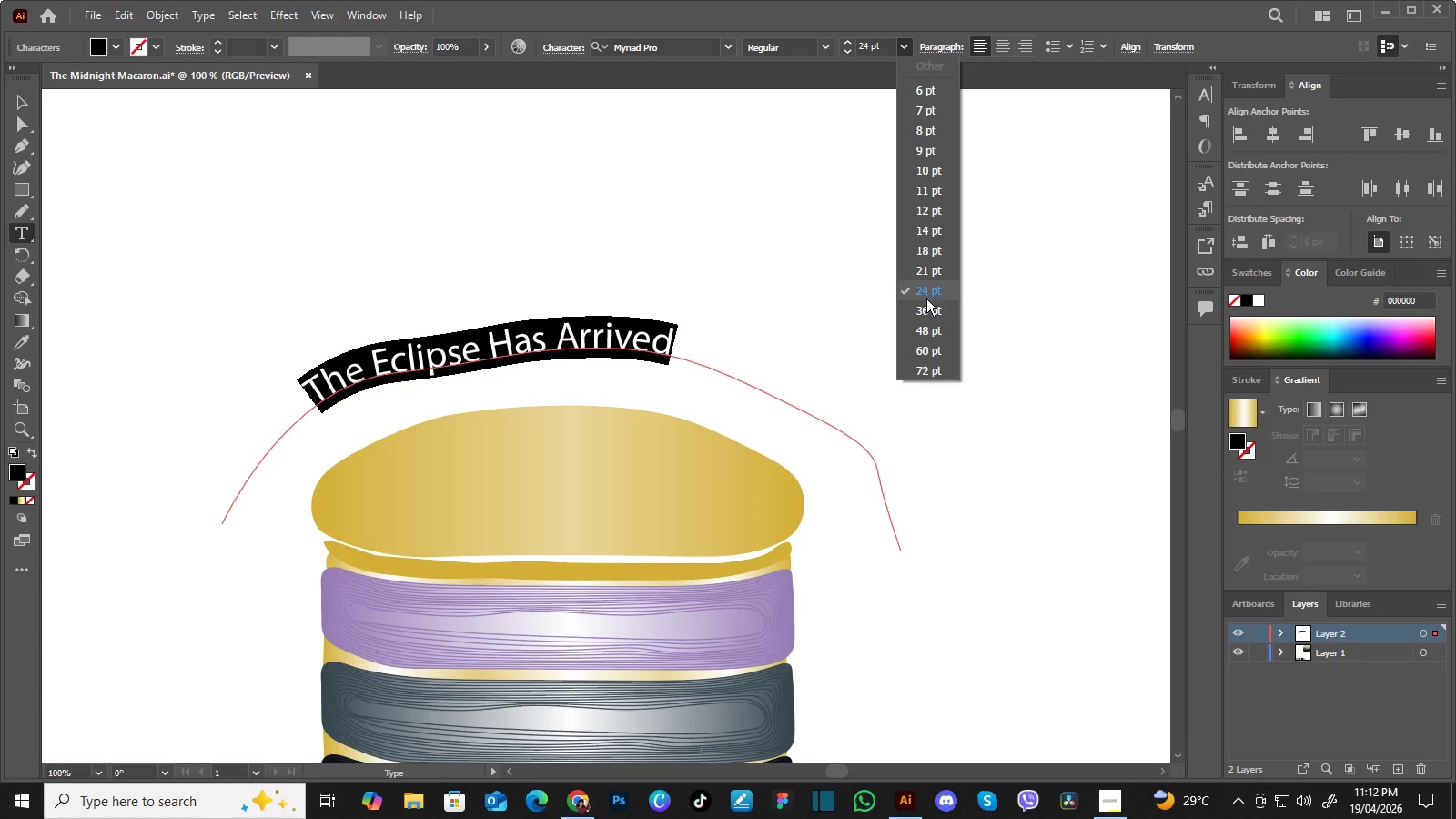 
left_click([926, 302])